 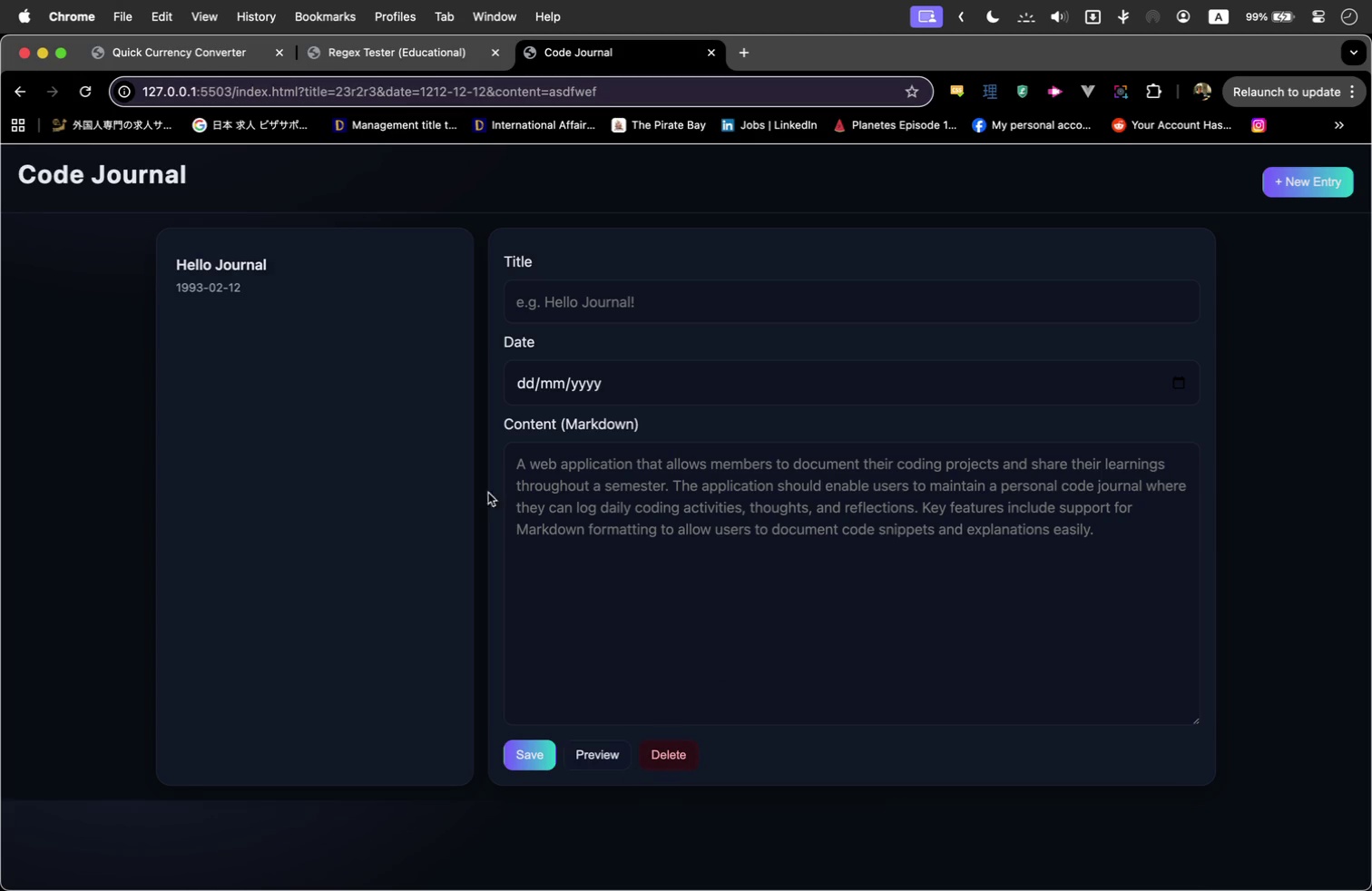 
left_click([366, 285])
 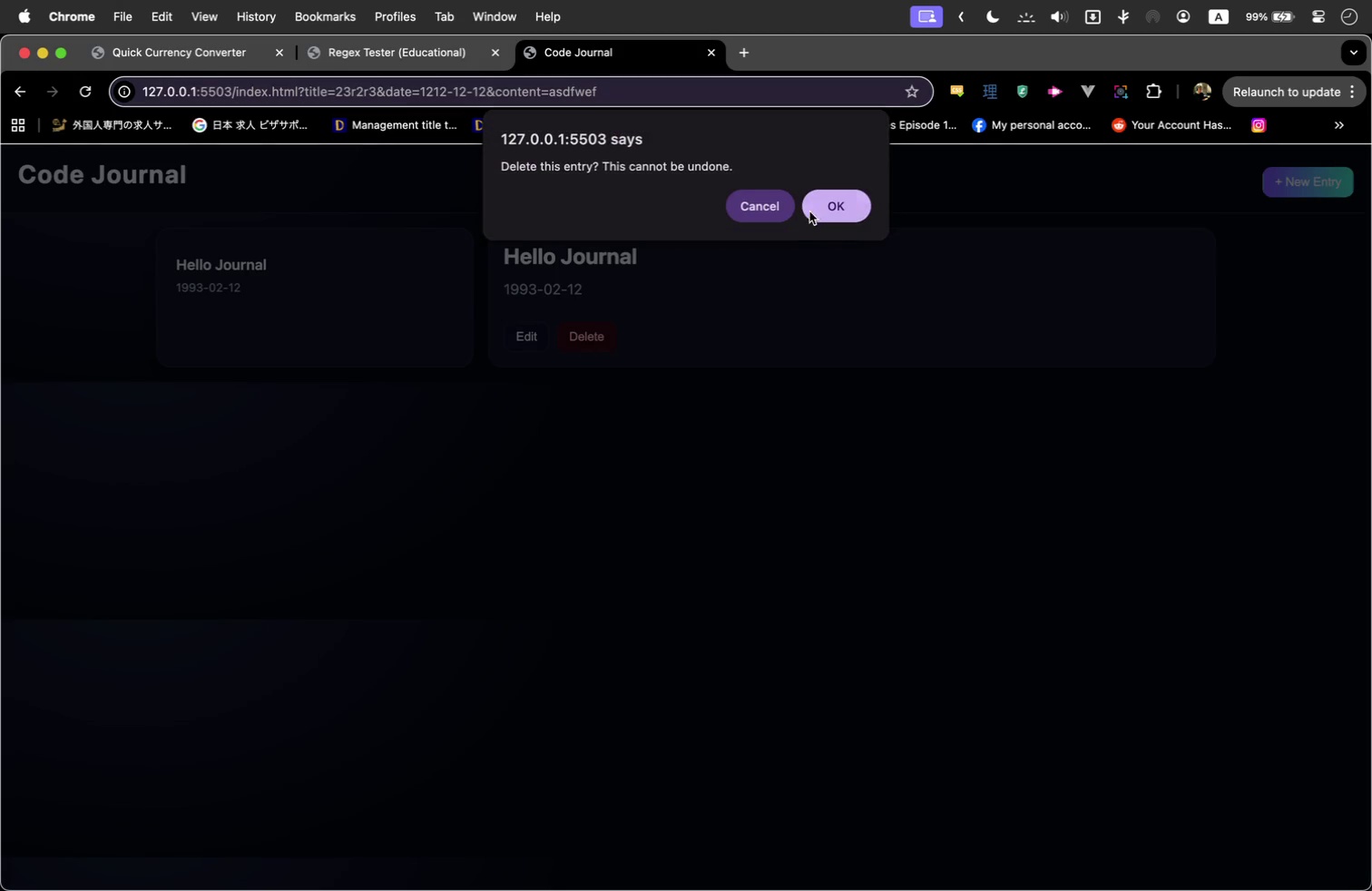 
left_click([828, 204])
 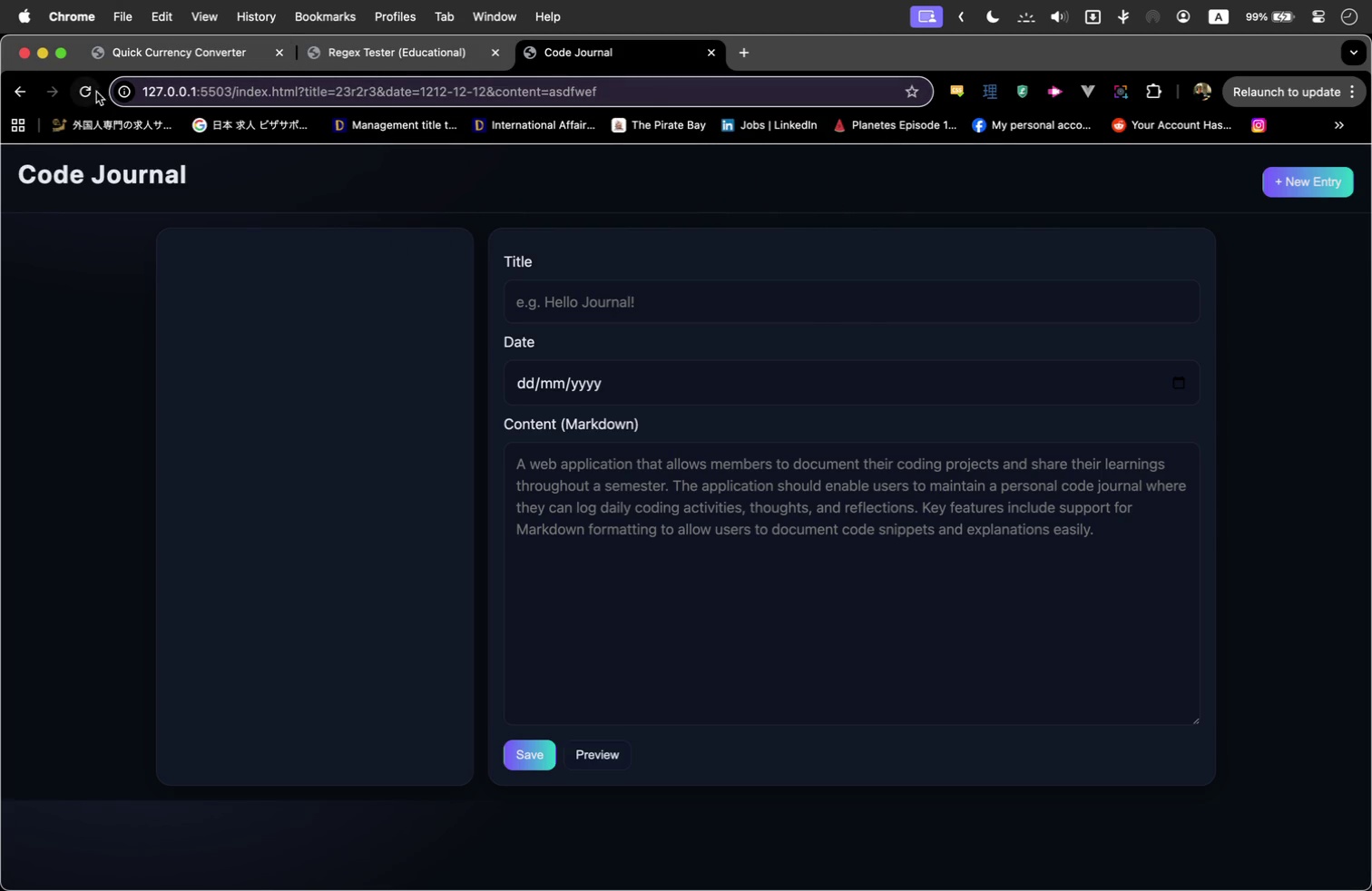 
left_click([85, 97])
 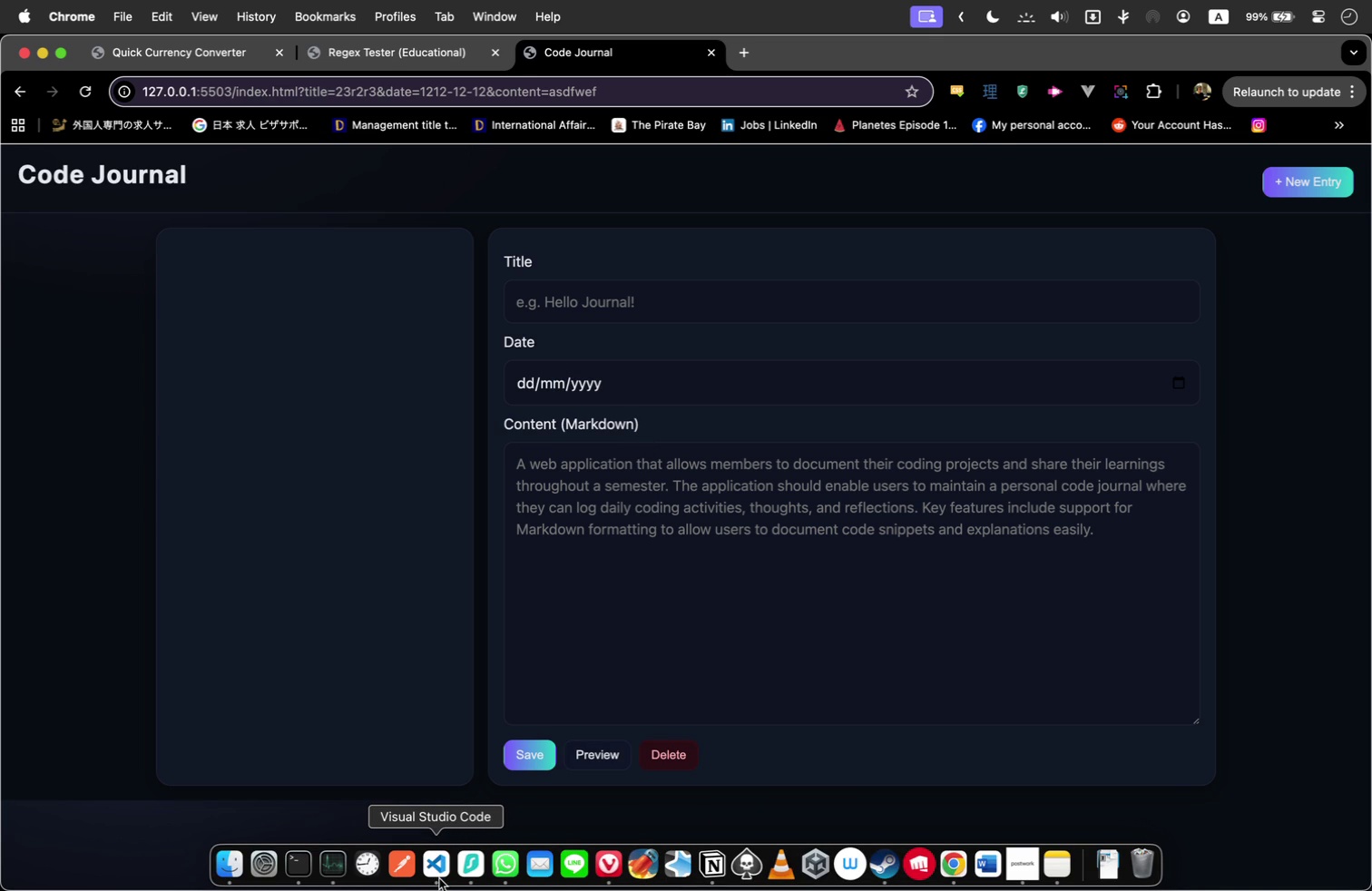 
wait(13.72)
 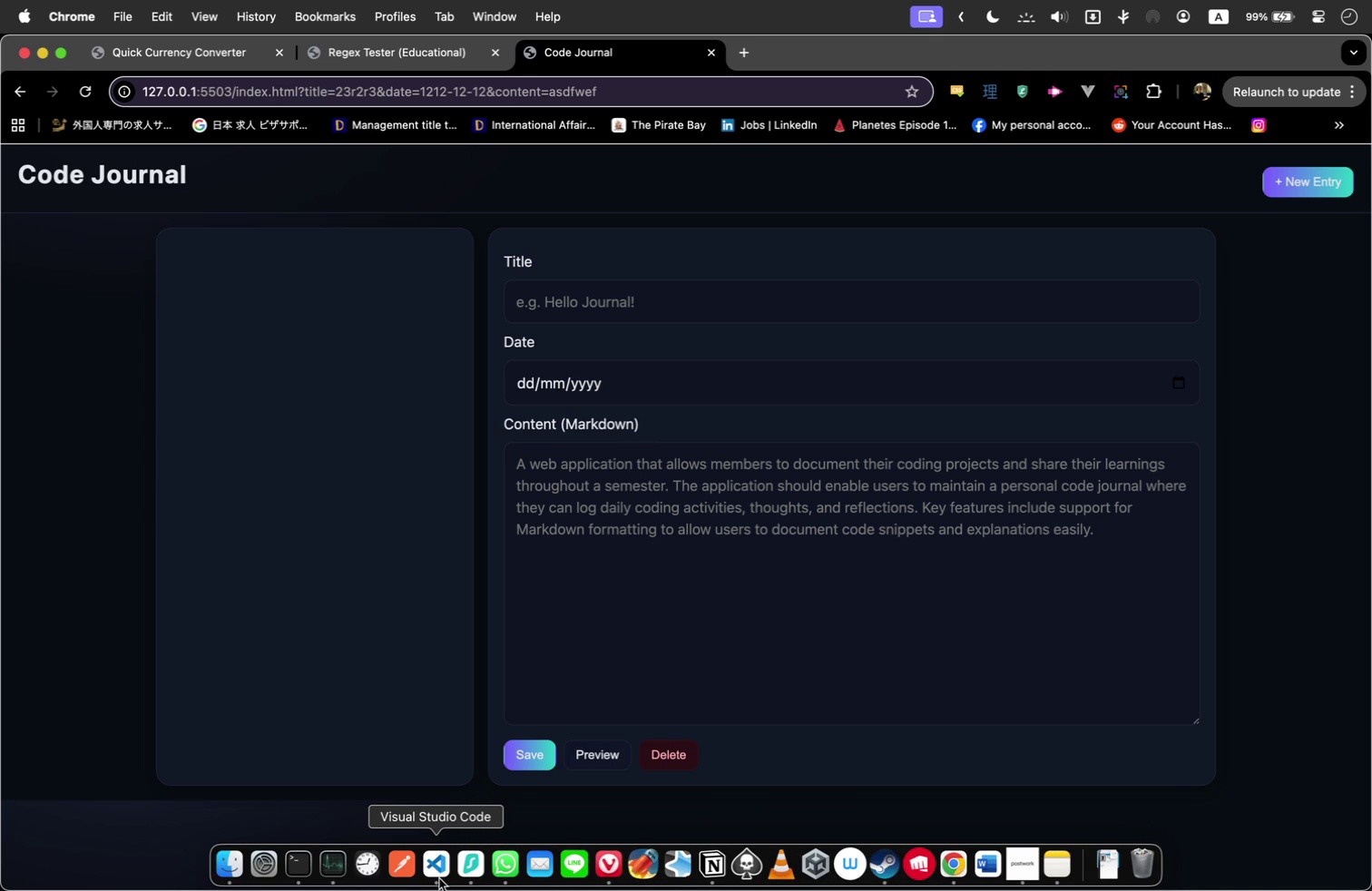 
left_click([424, 855])